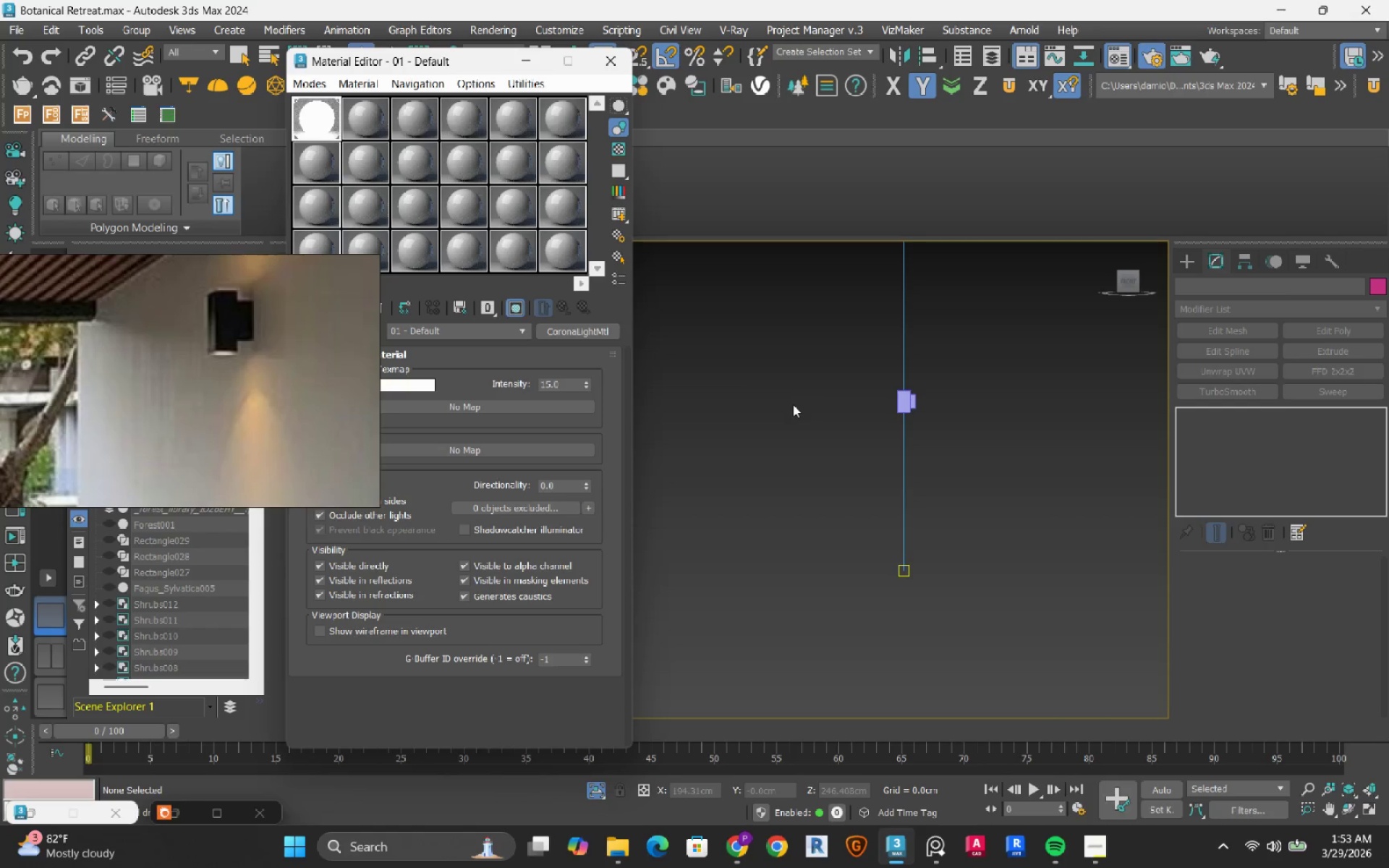 
hold_key(key=AltLeft, duration=0.53)
 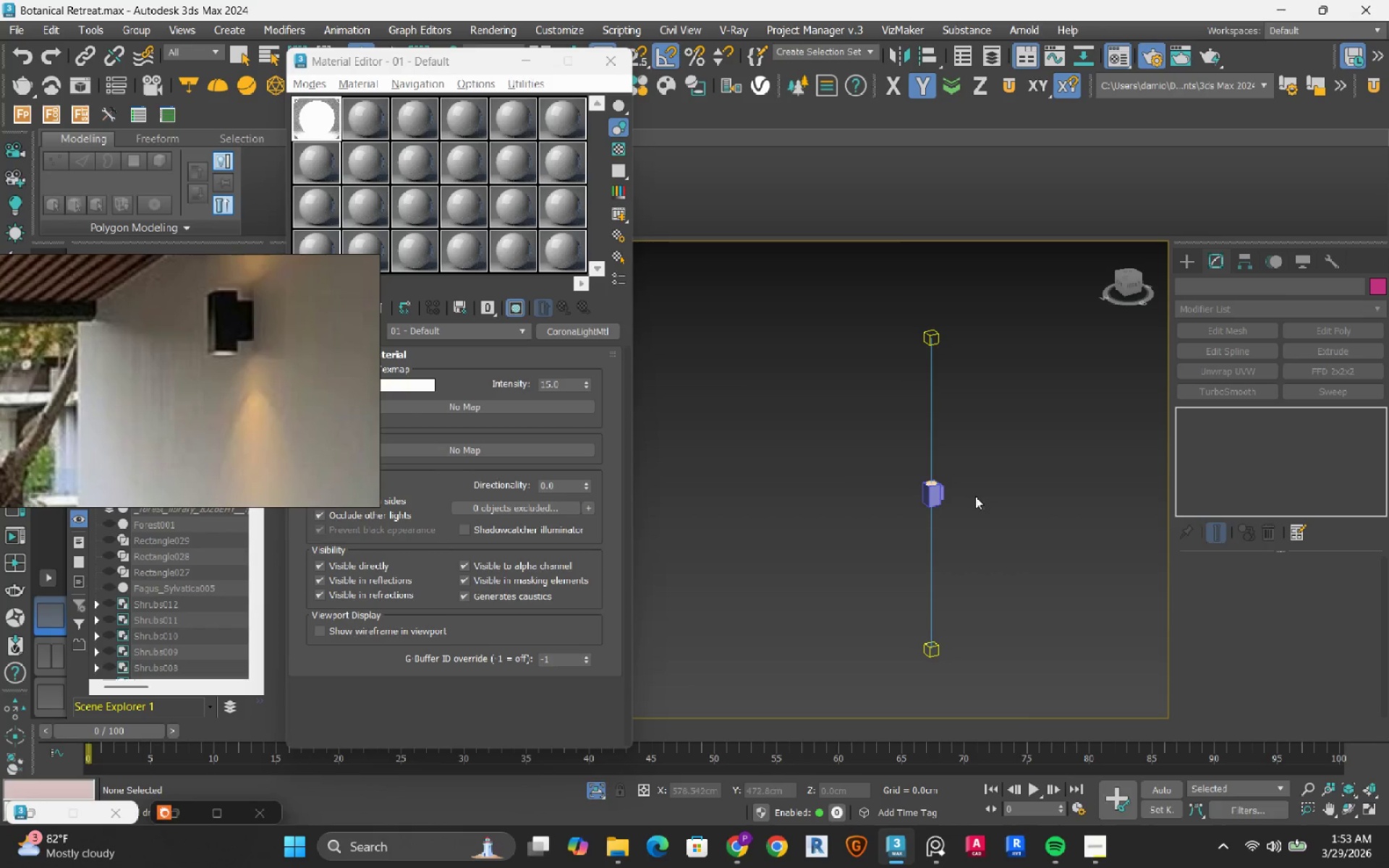 
scroll: coordinate [950, 495], scroll_direction: up, amount: 3.0
 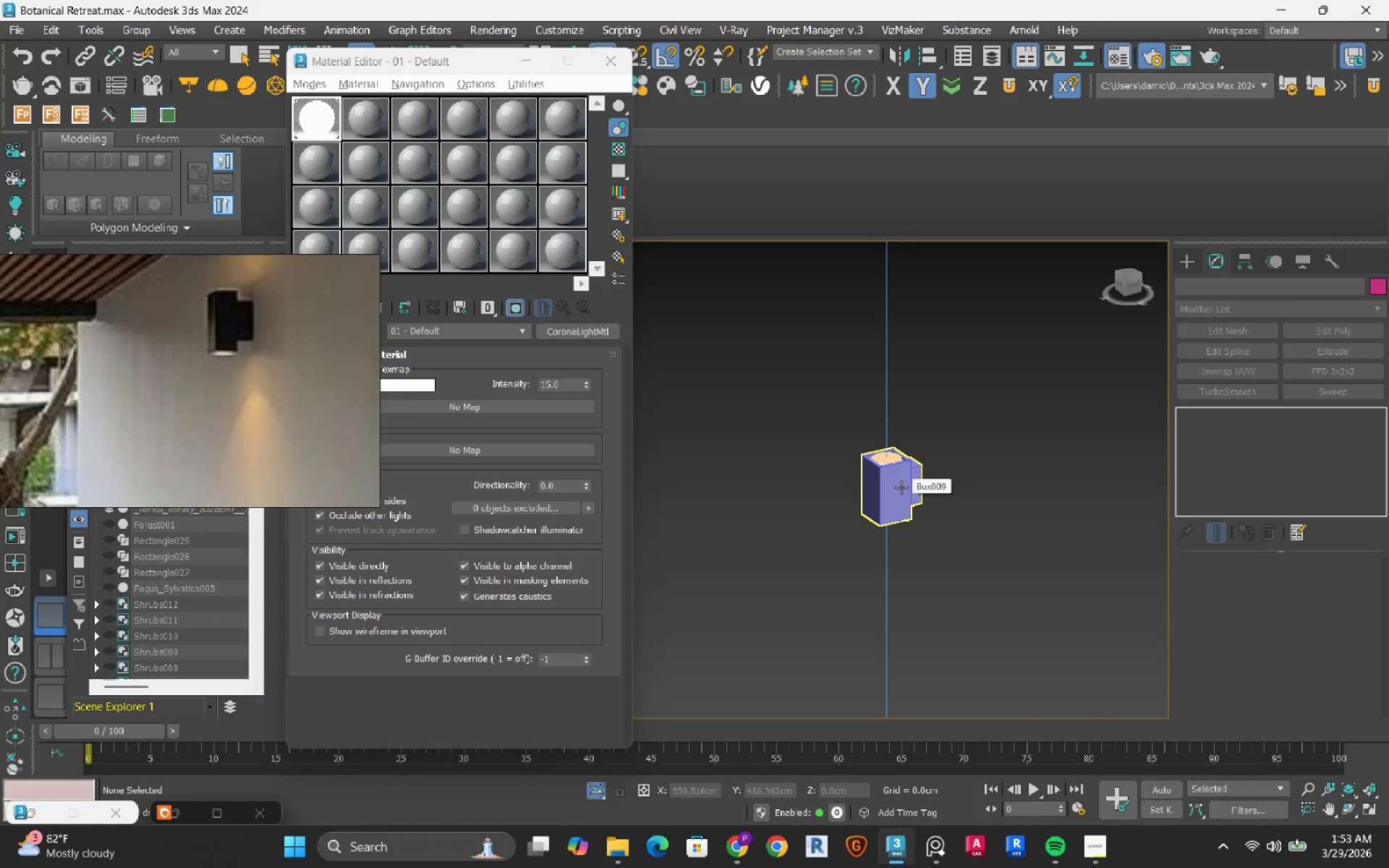 
left_click([783, 585])
 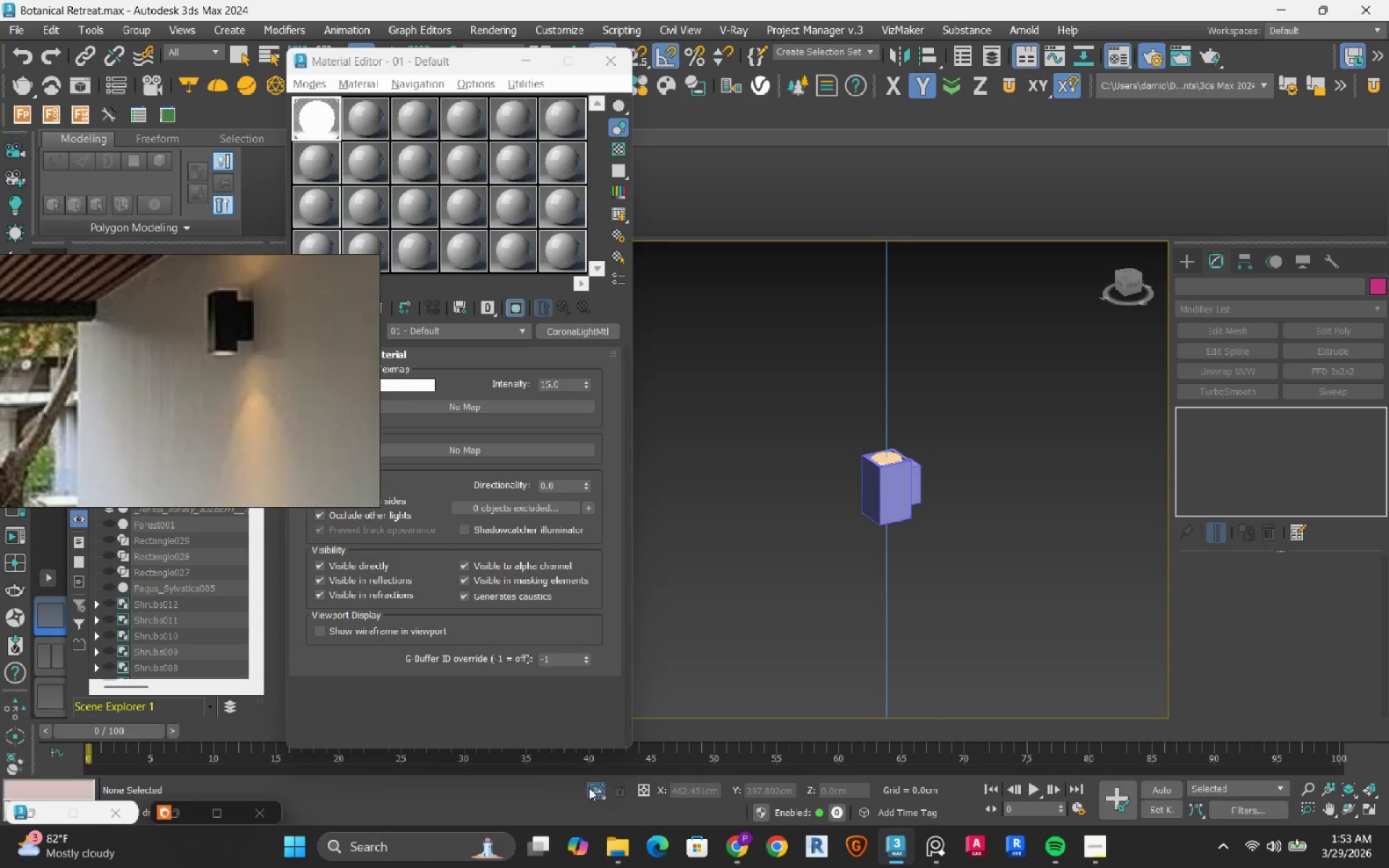 
left_click([600, 790])